 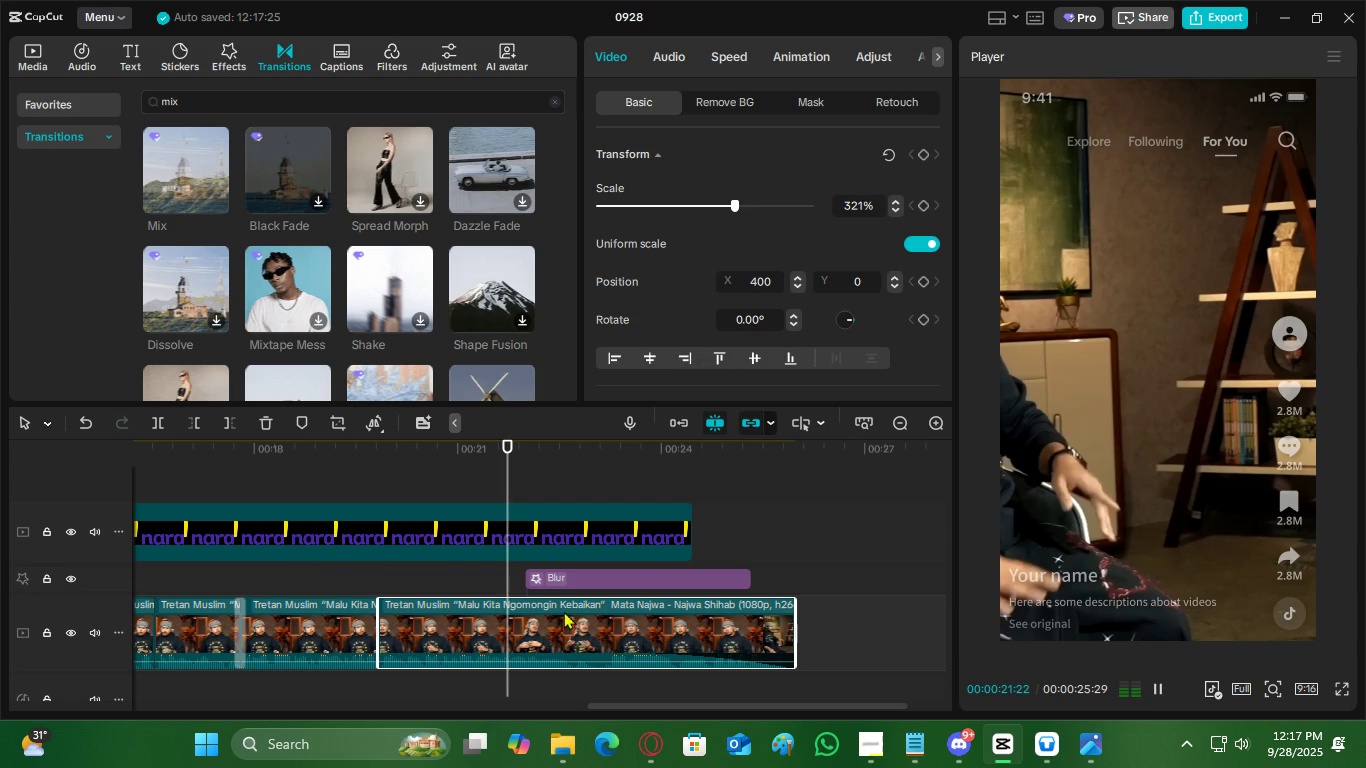 
key(Space)
 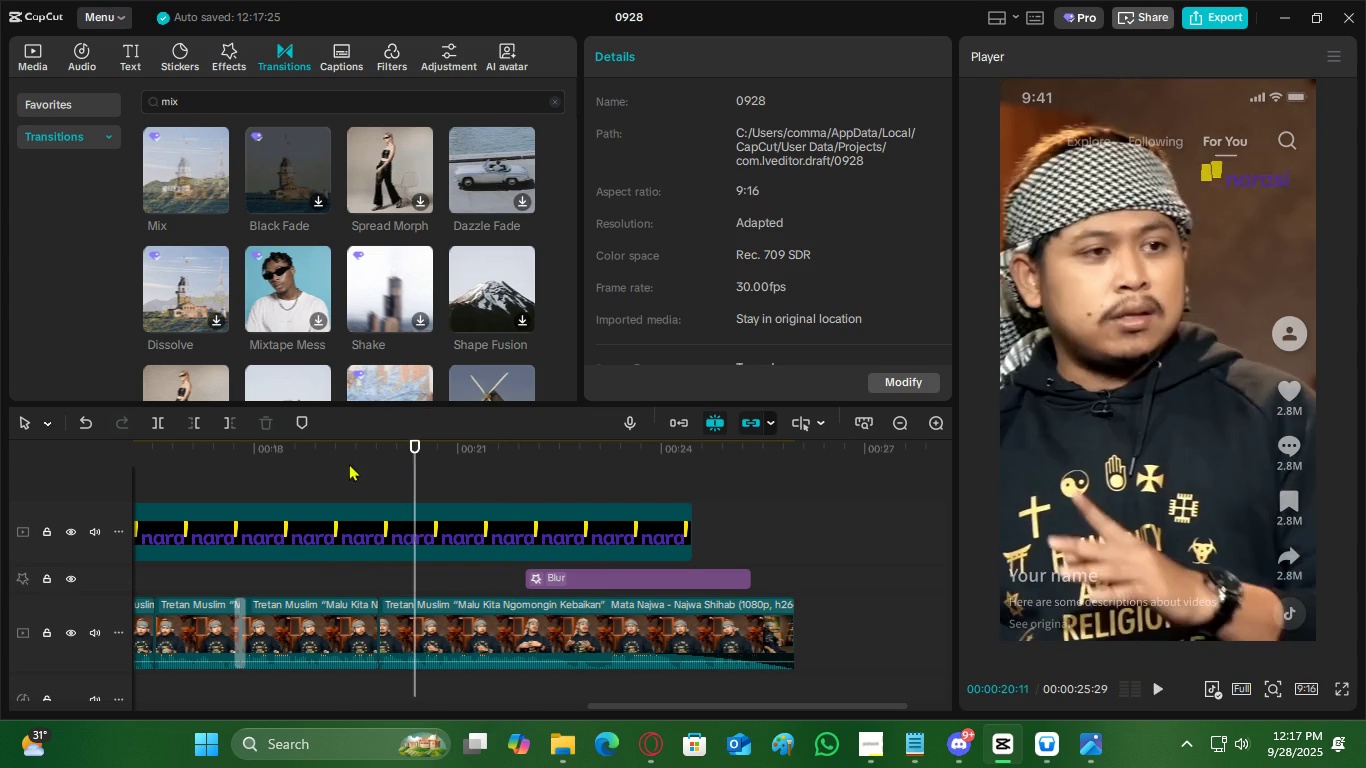 
triple_click([349, 463])
 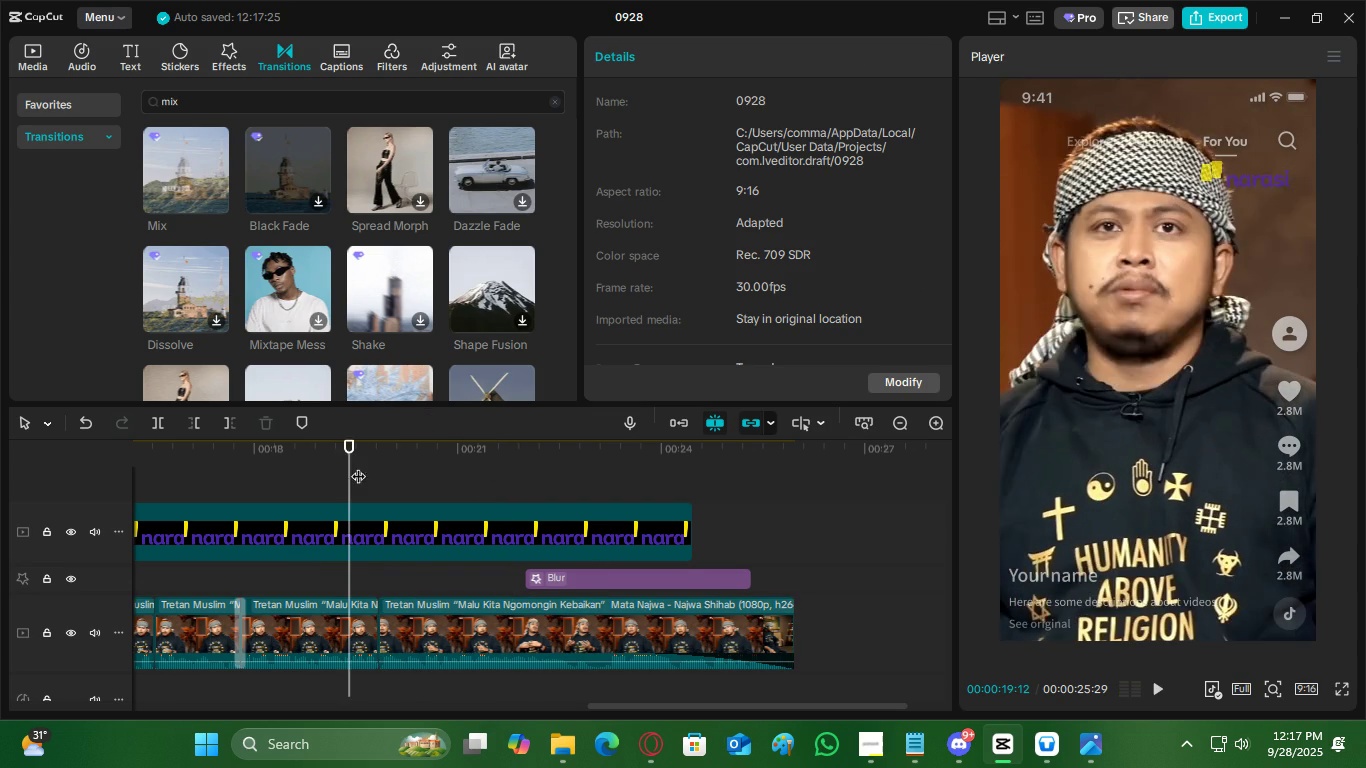 
key(Space)
 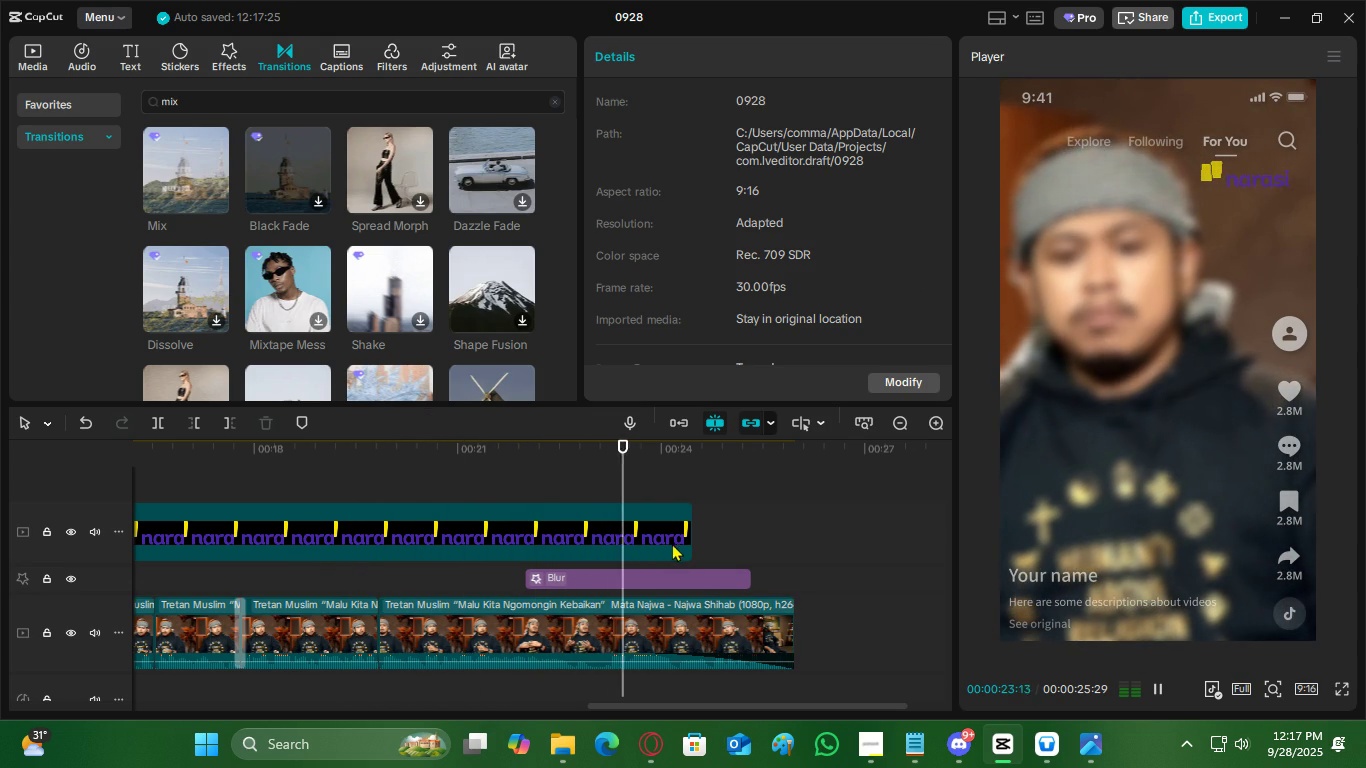 
wait(5.43)
 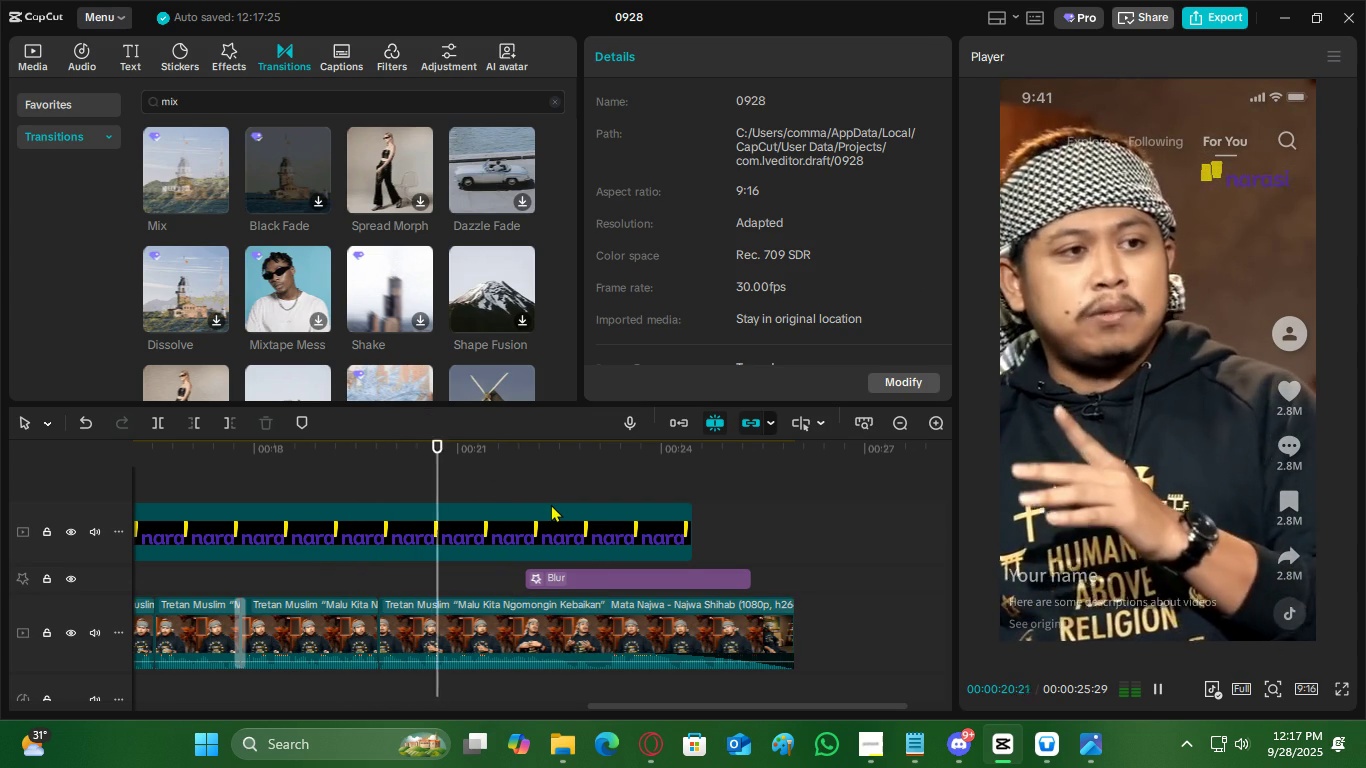 
key(Space)
 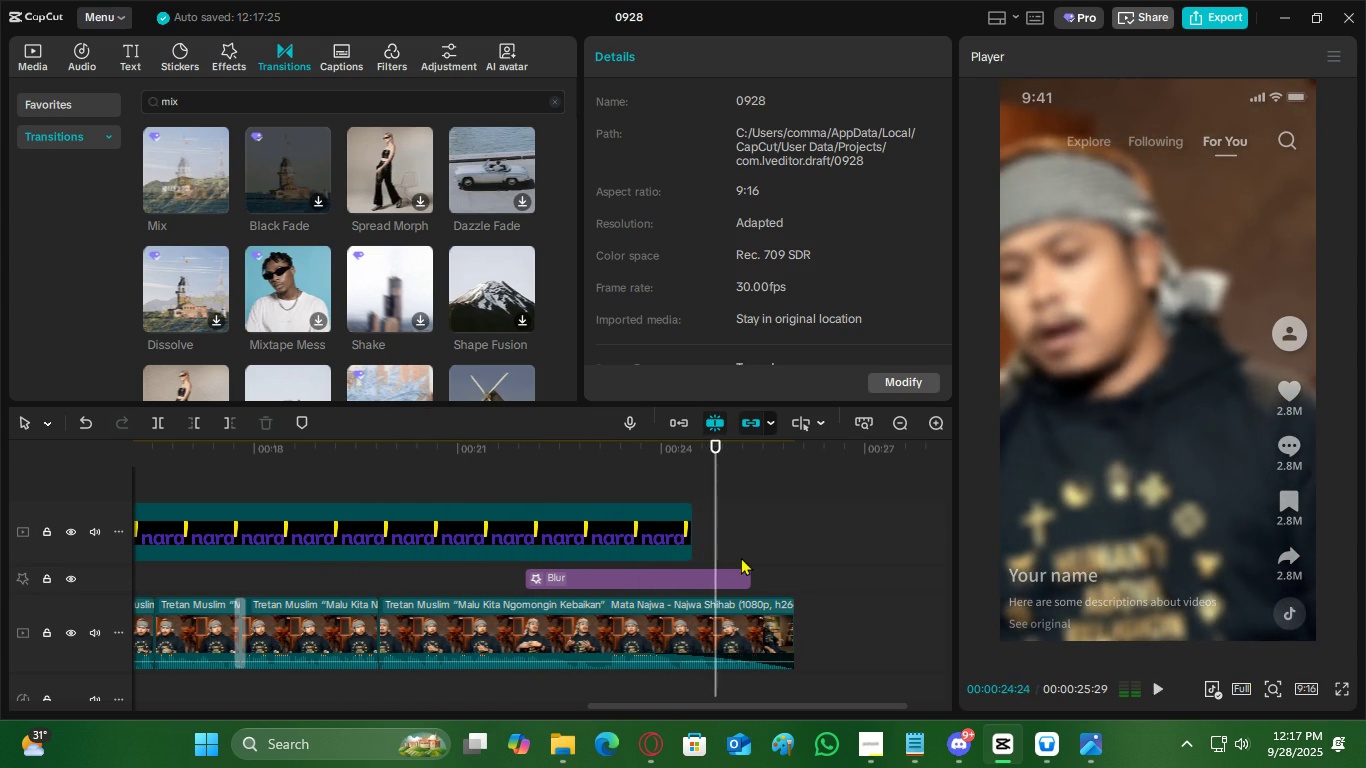 
key(Space)
 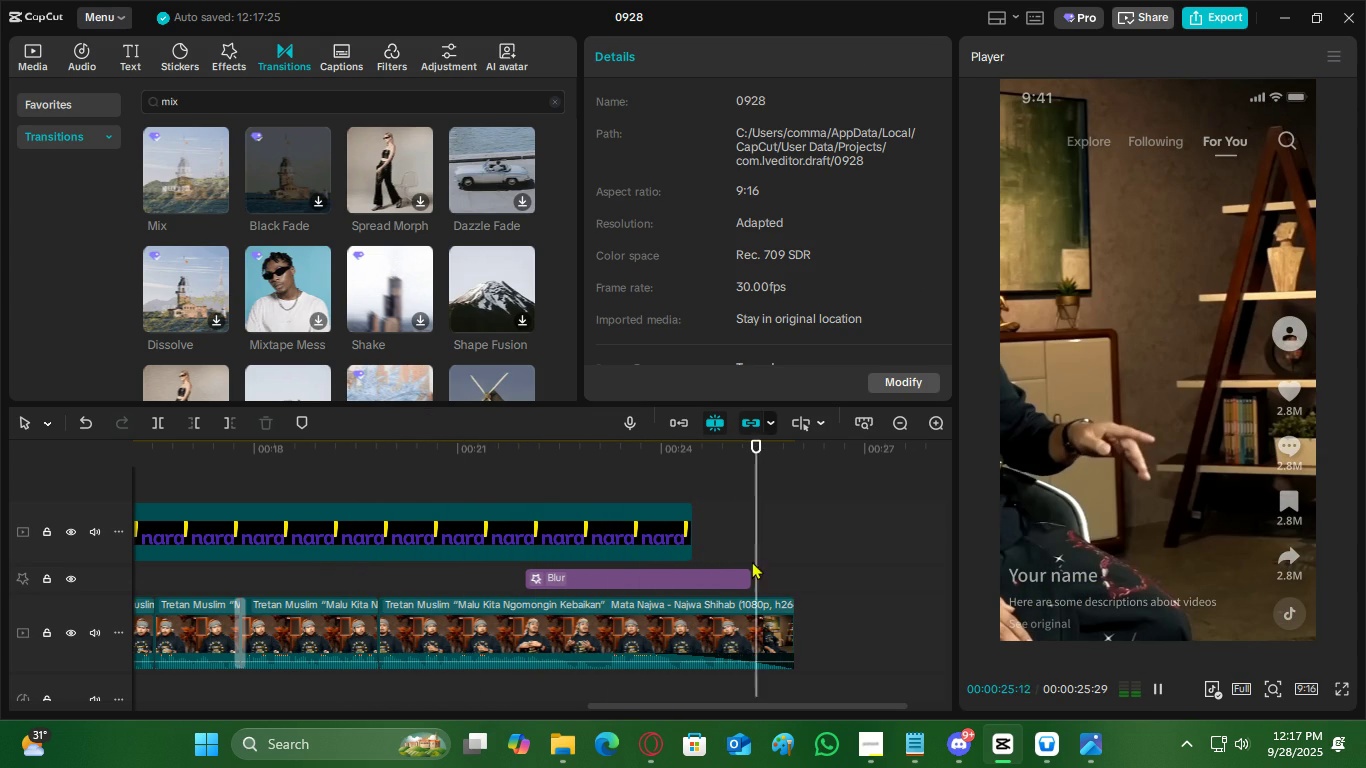 
key(Space)
 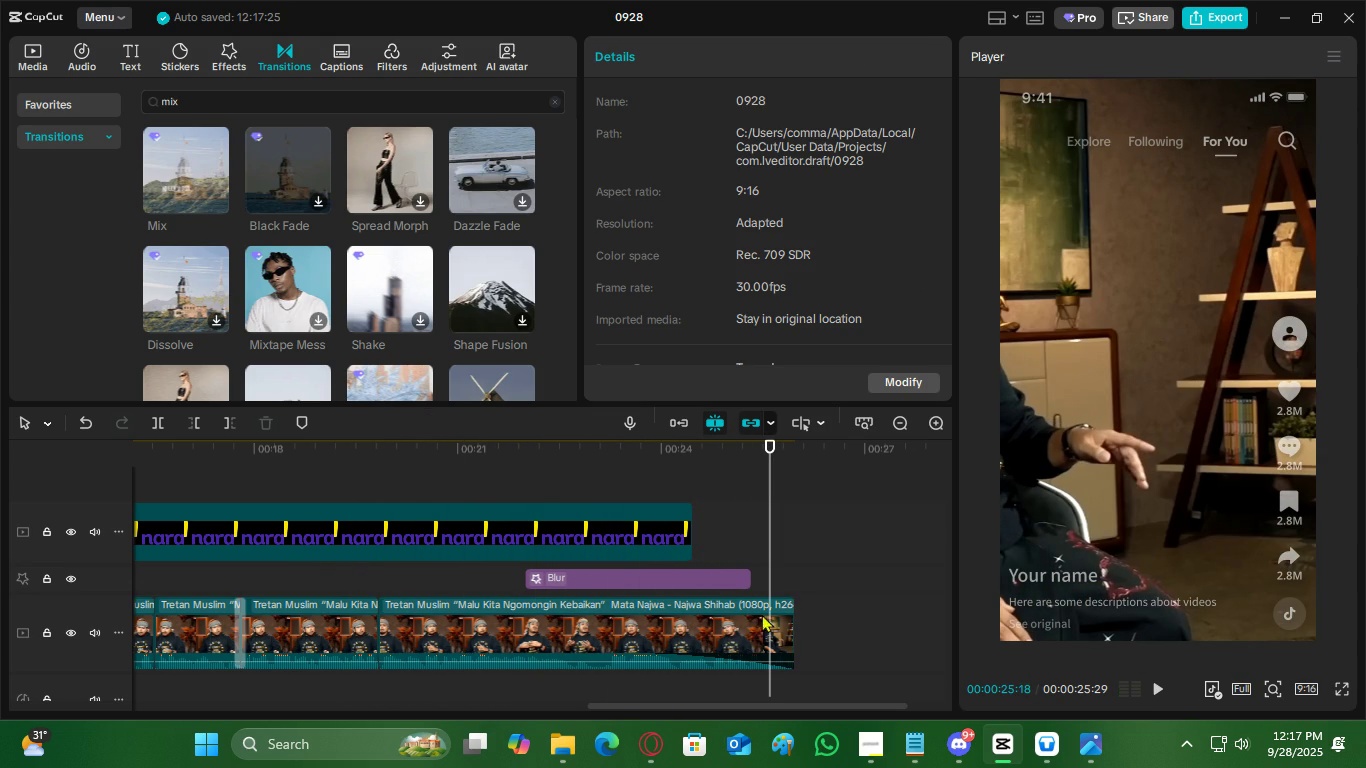 
left_click([752, 641])